 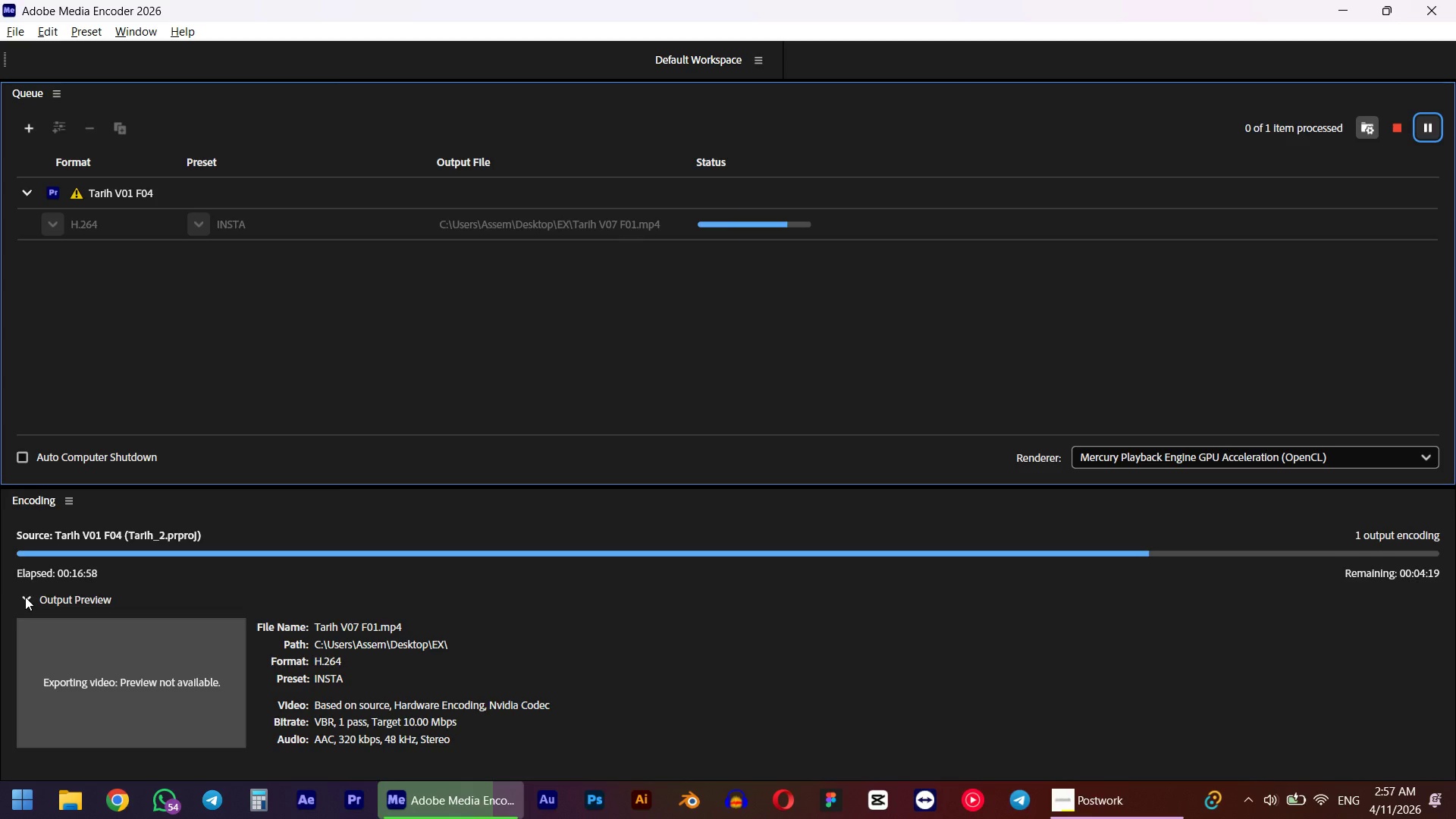 
scroll: coordinate [979, 636], scroll_direction: down, amount: 4.0
 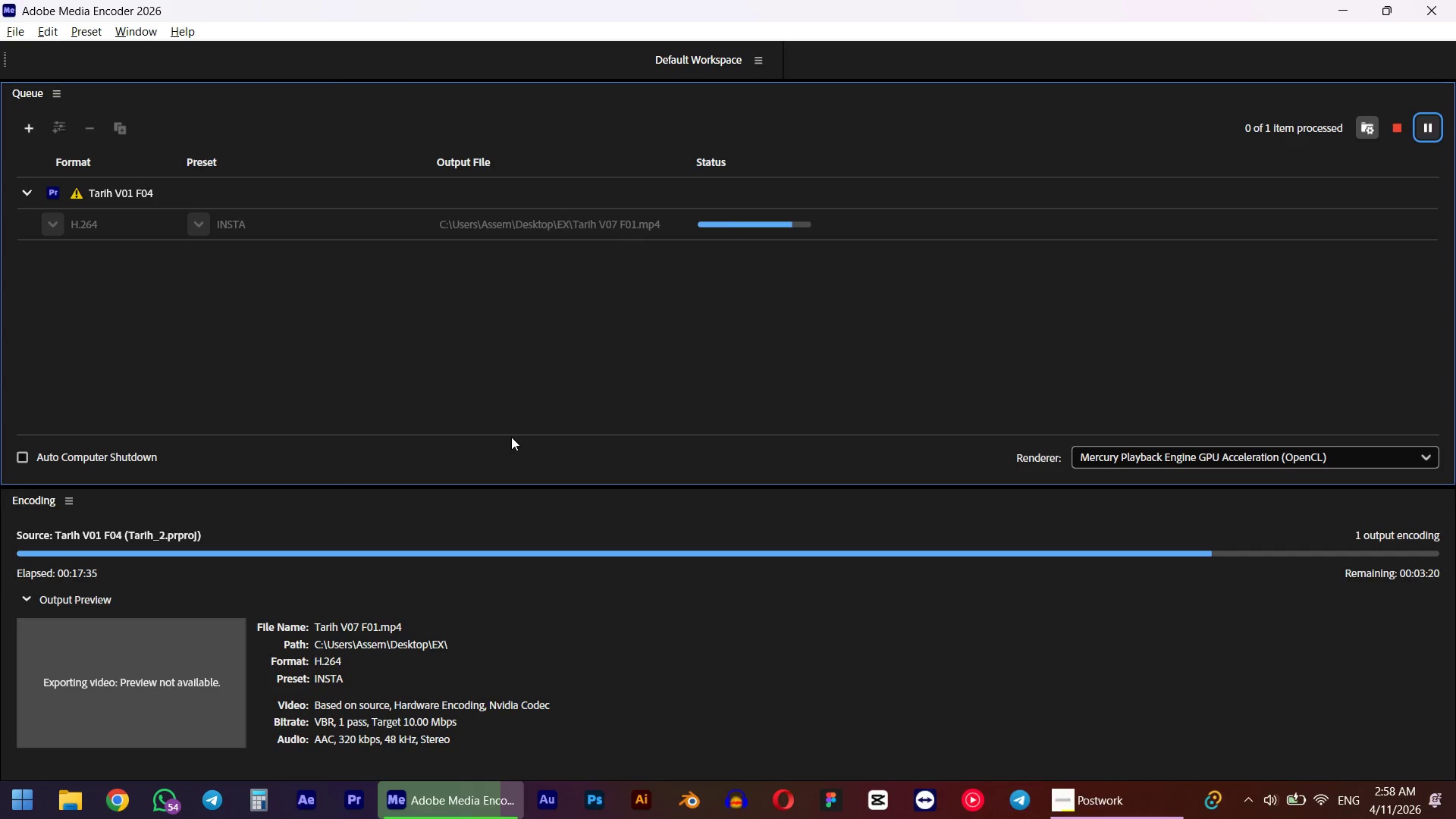 
wait(35.36)
 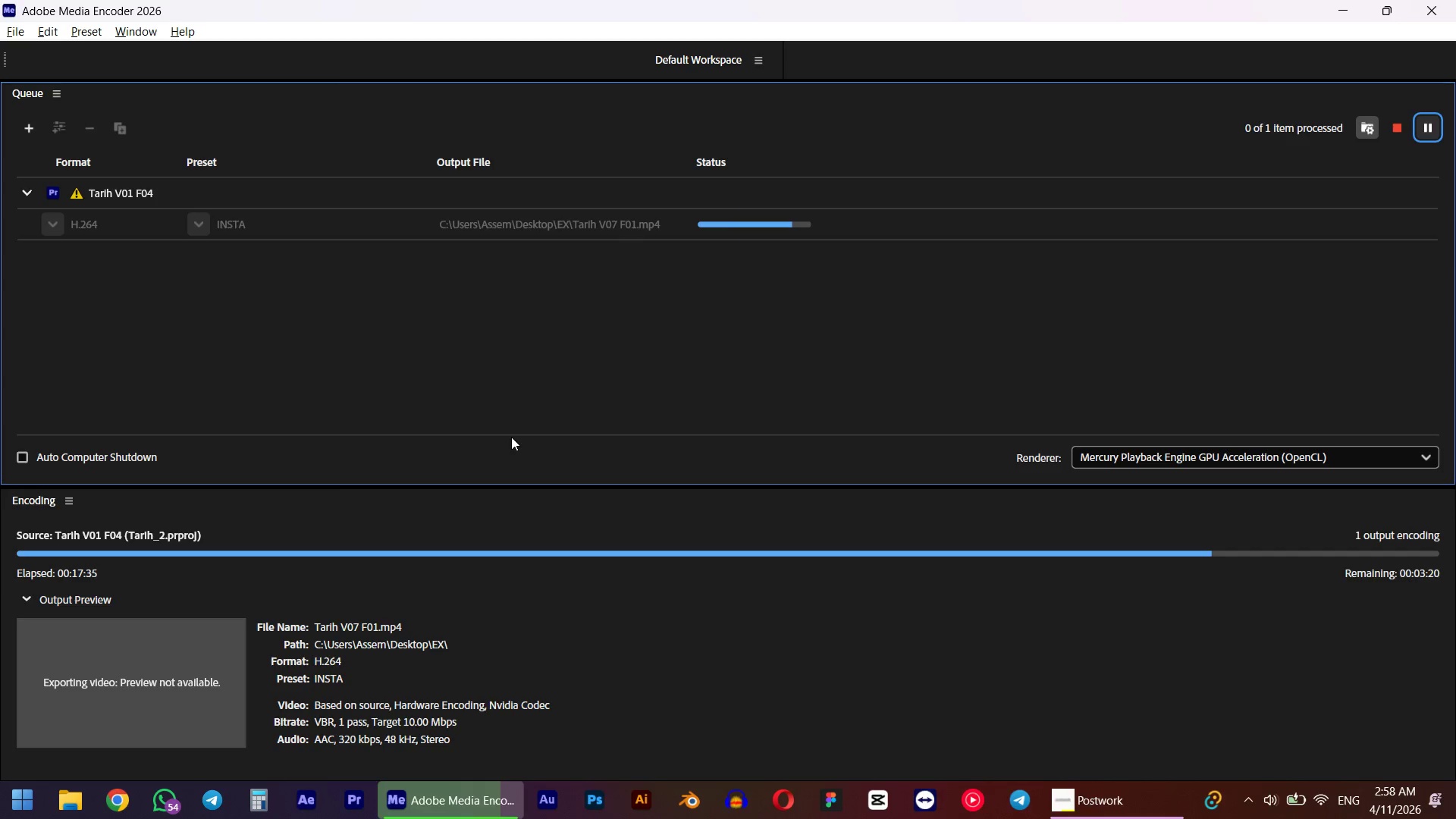 
left_click([1188, 459])
 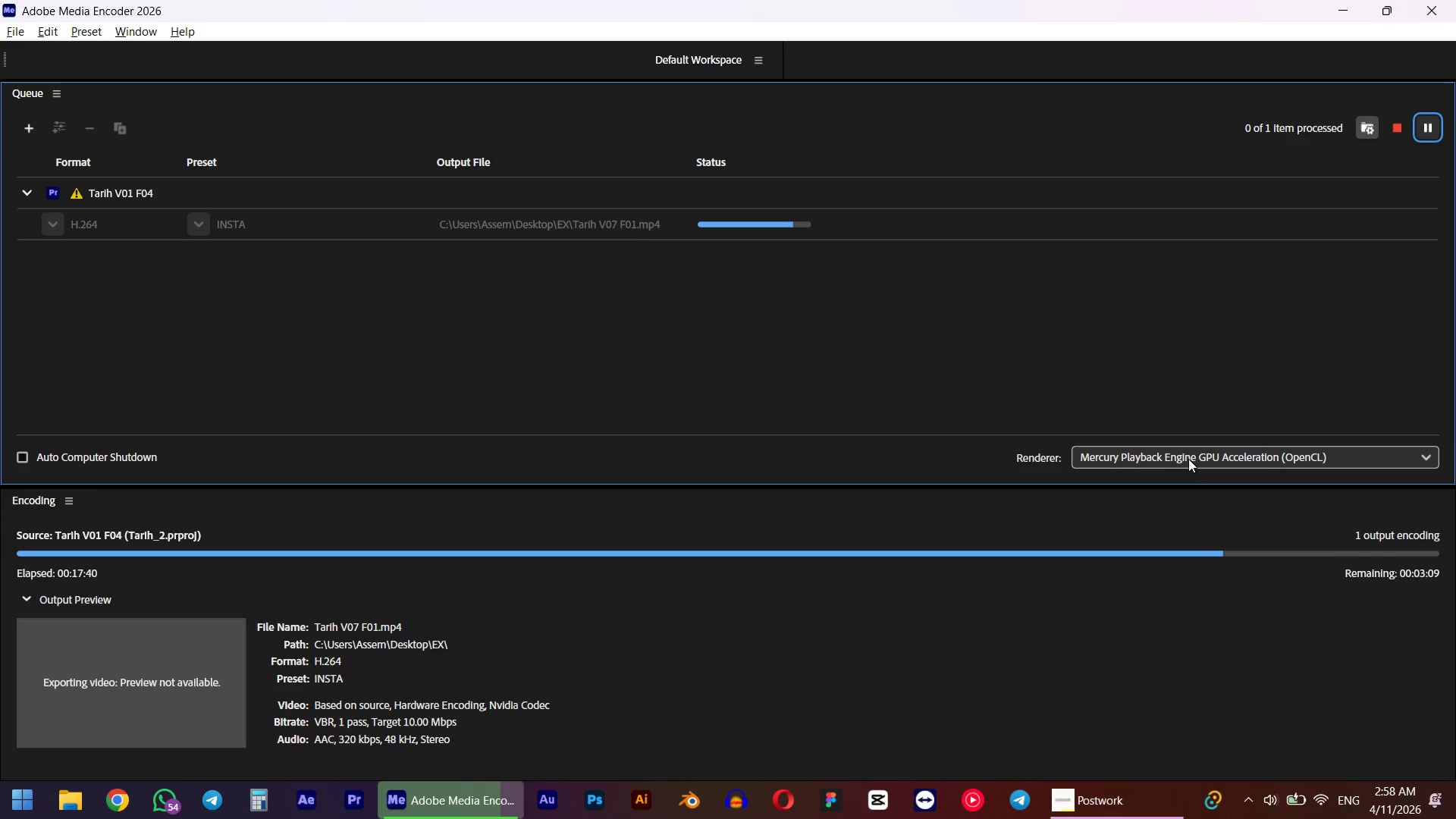 
mouse_move([1187, 459])
 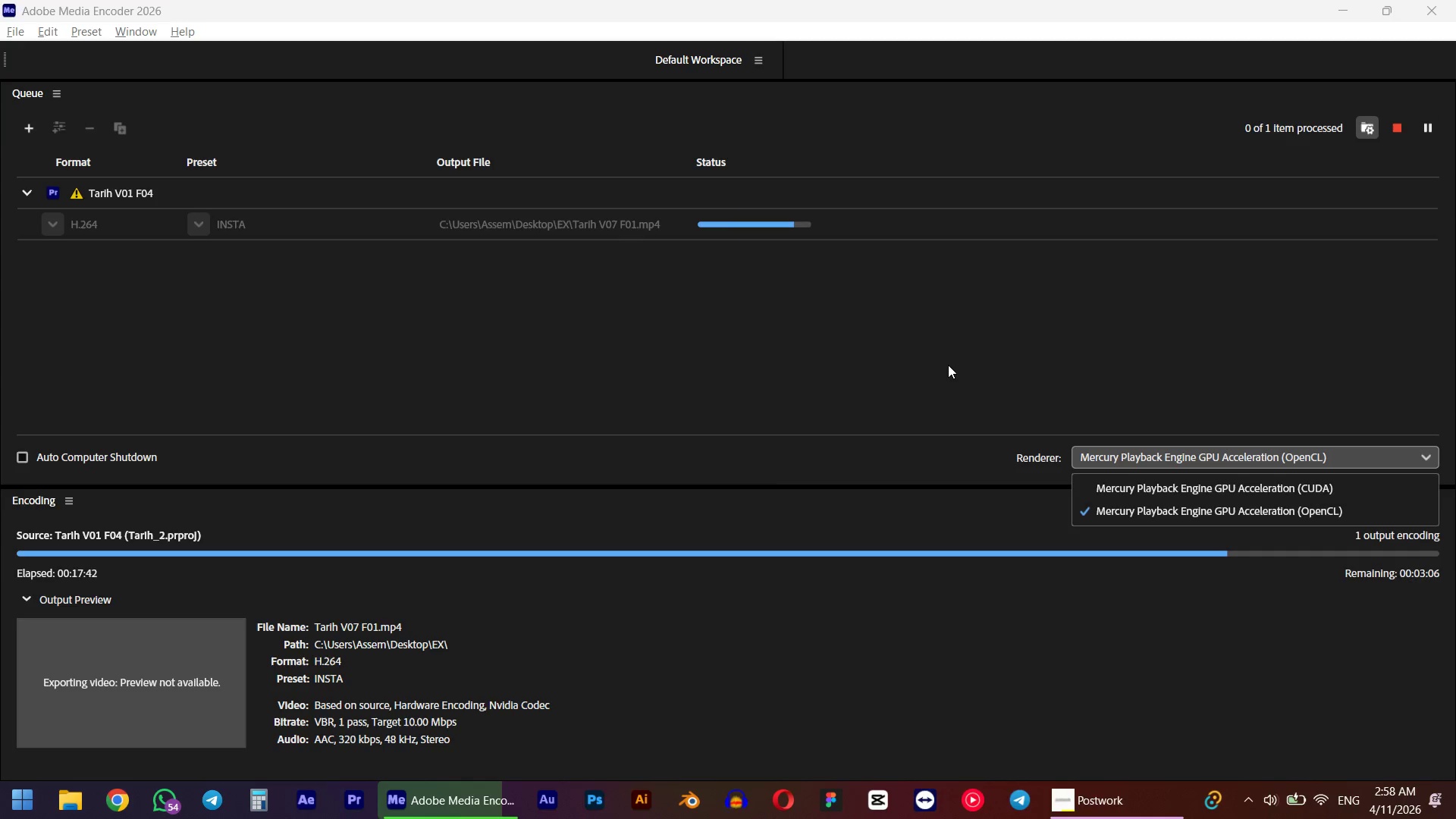 
left_click([948, 365])
 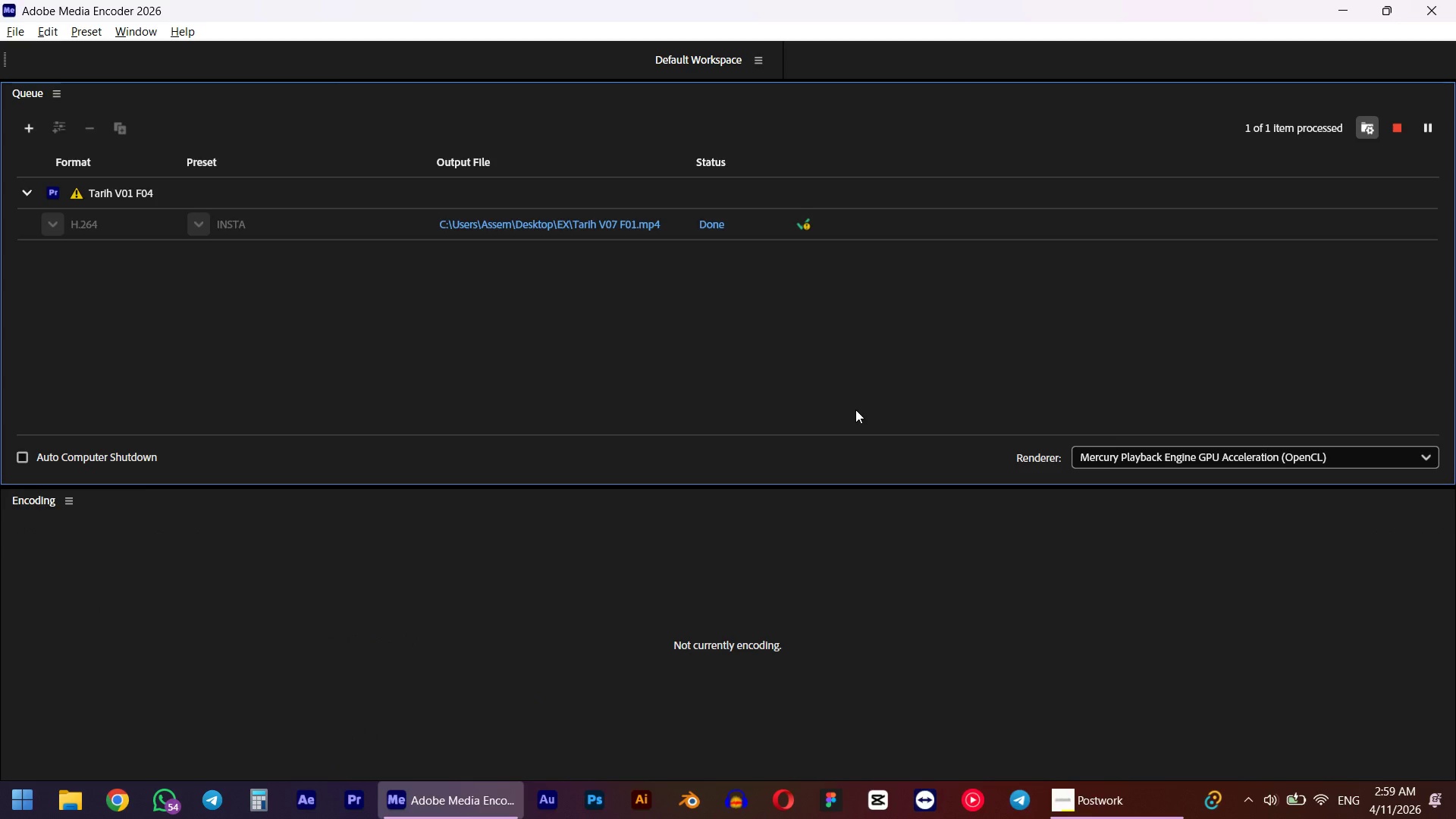 
wait(74.19)
 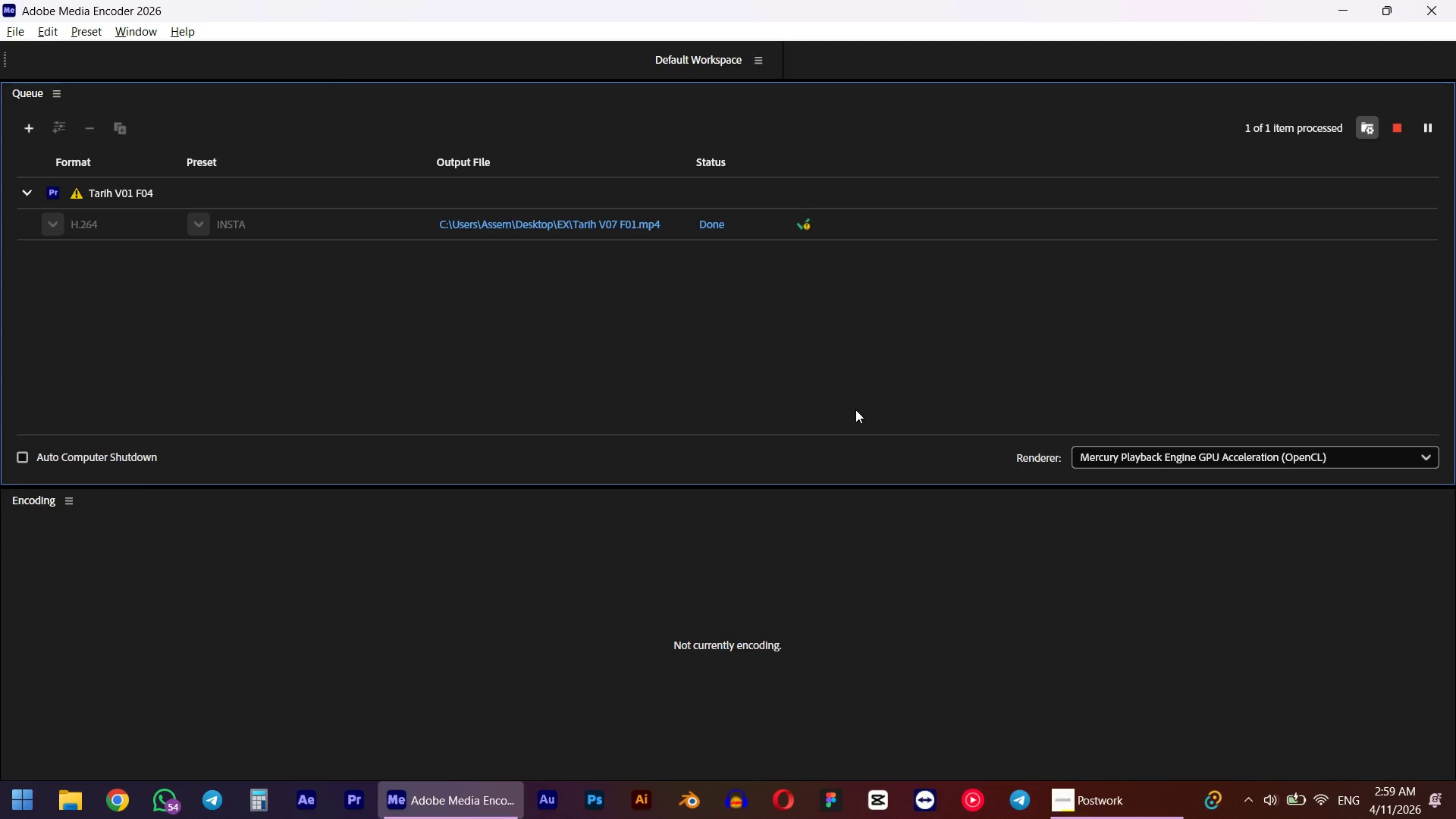 
left_click([1455, 0])